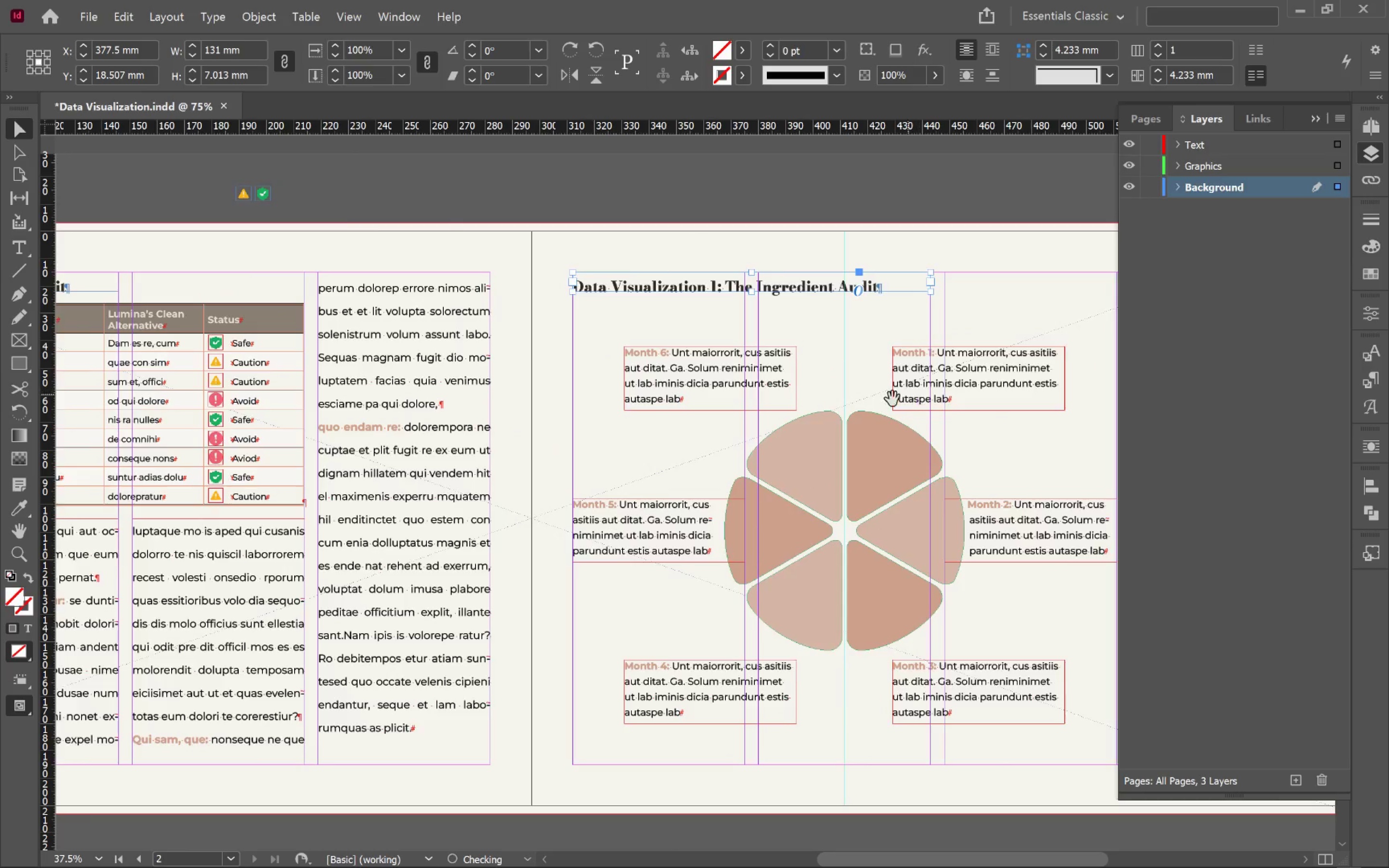 
hold_key(key=ShiftLeft, duration=2.06)
 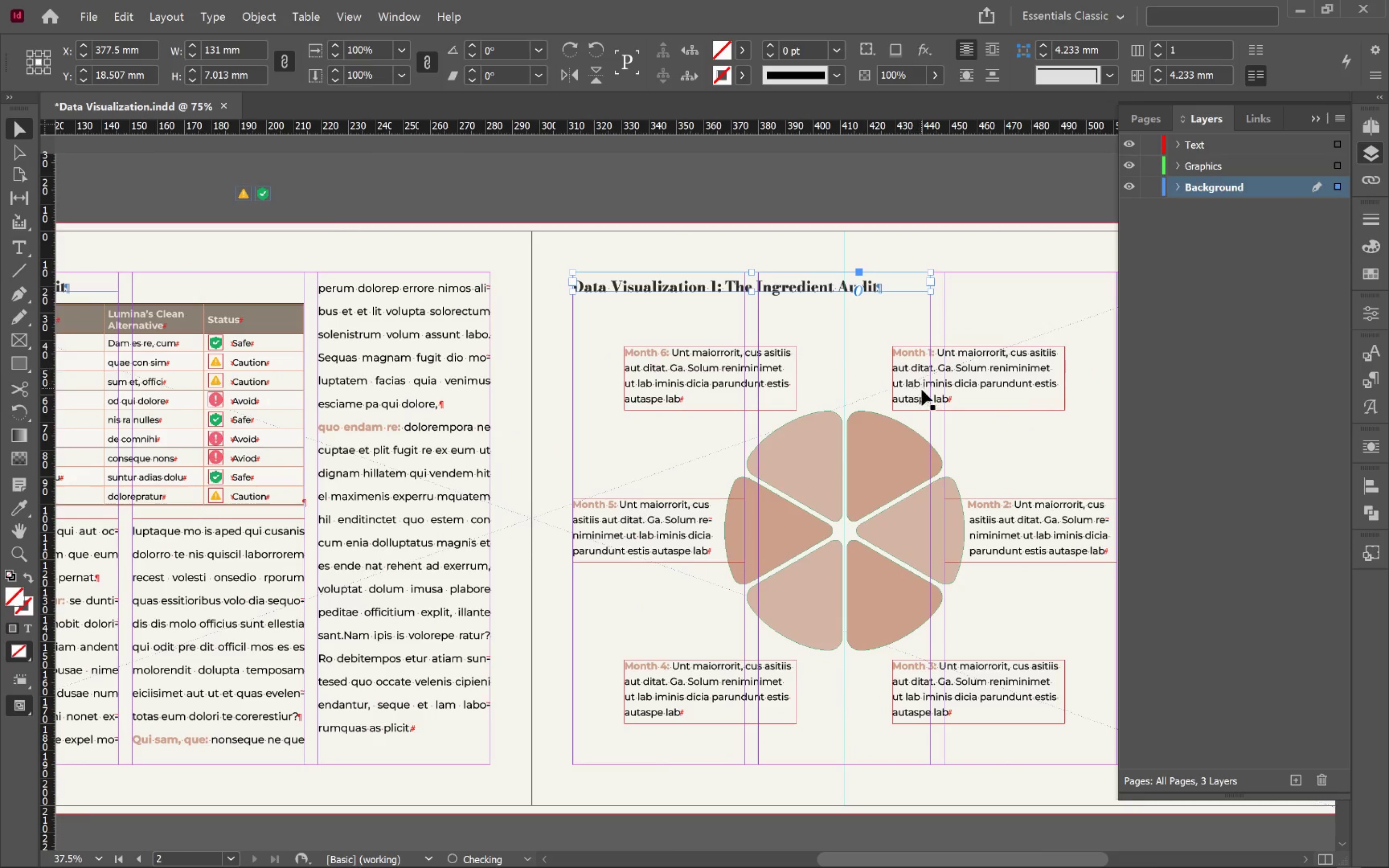 
hold_key(key=Space, duration=0.93)
 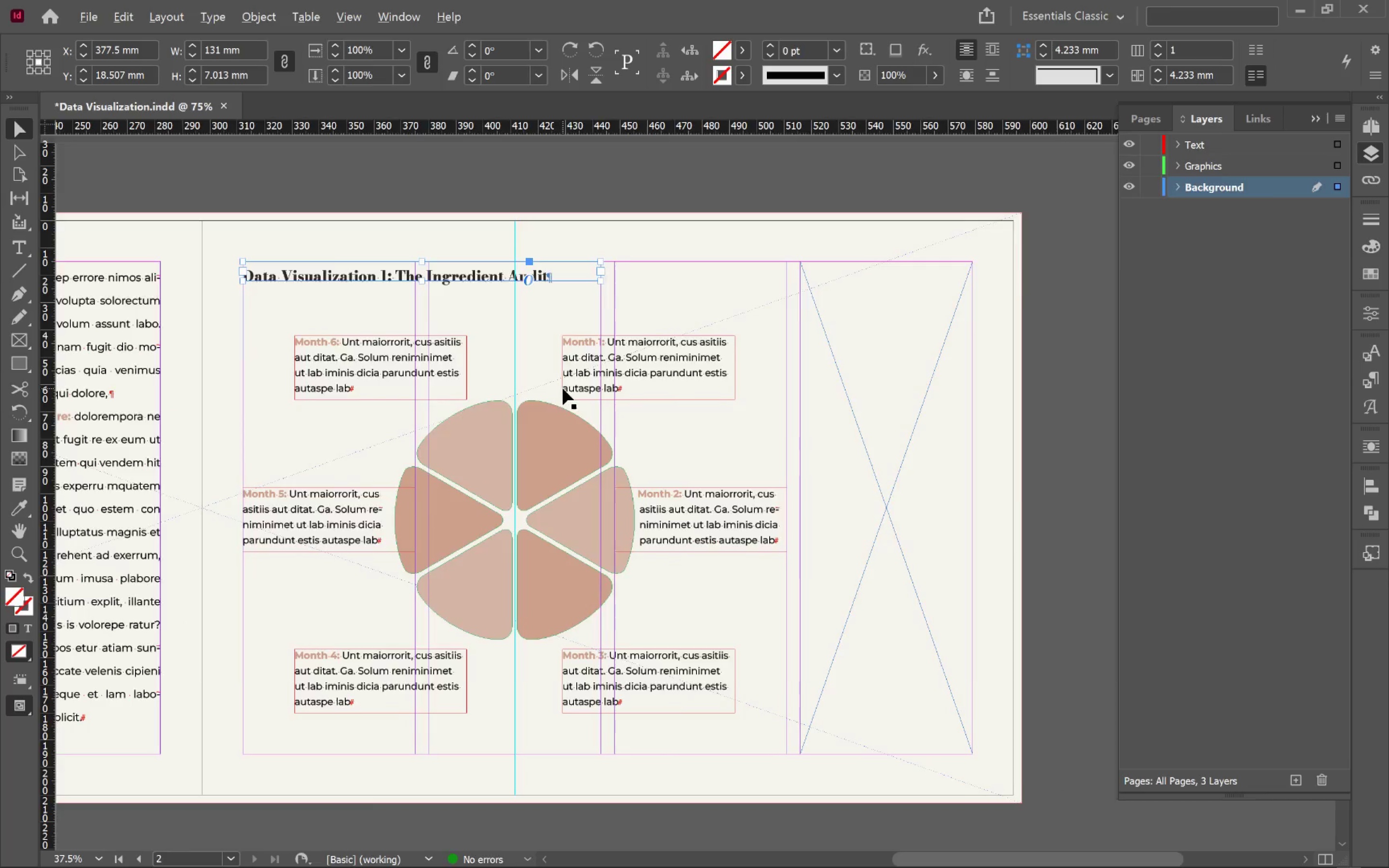 
left_click_drag(start_coordinate=[880, 399], to_coordinate=[551, 389])
 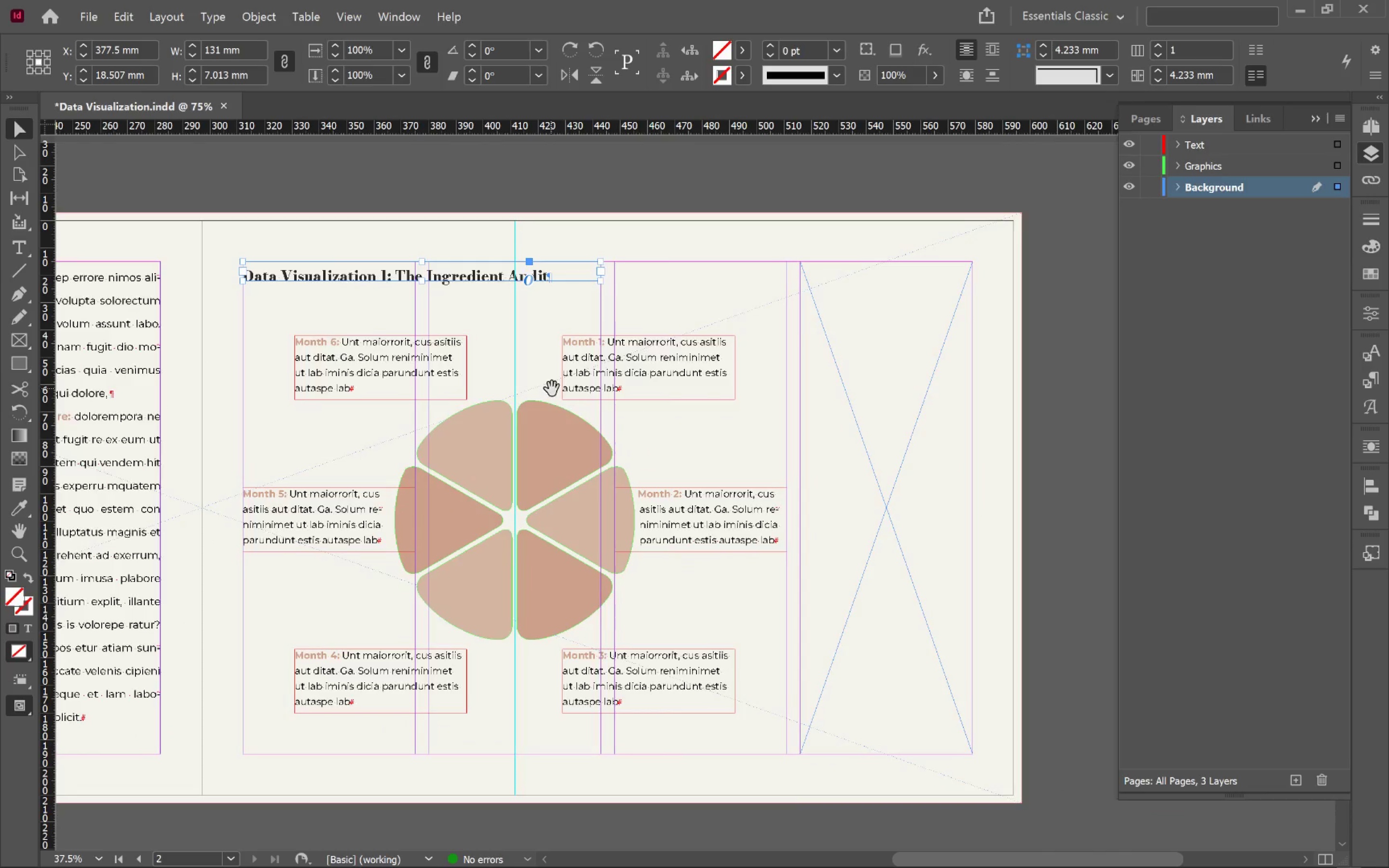 
key(Alt+Tab)
 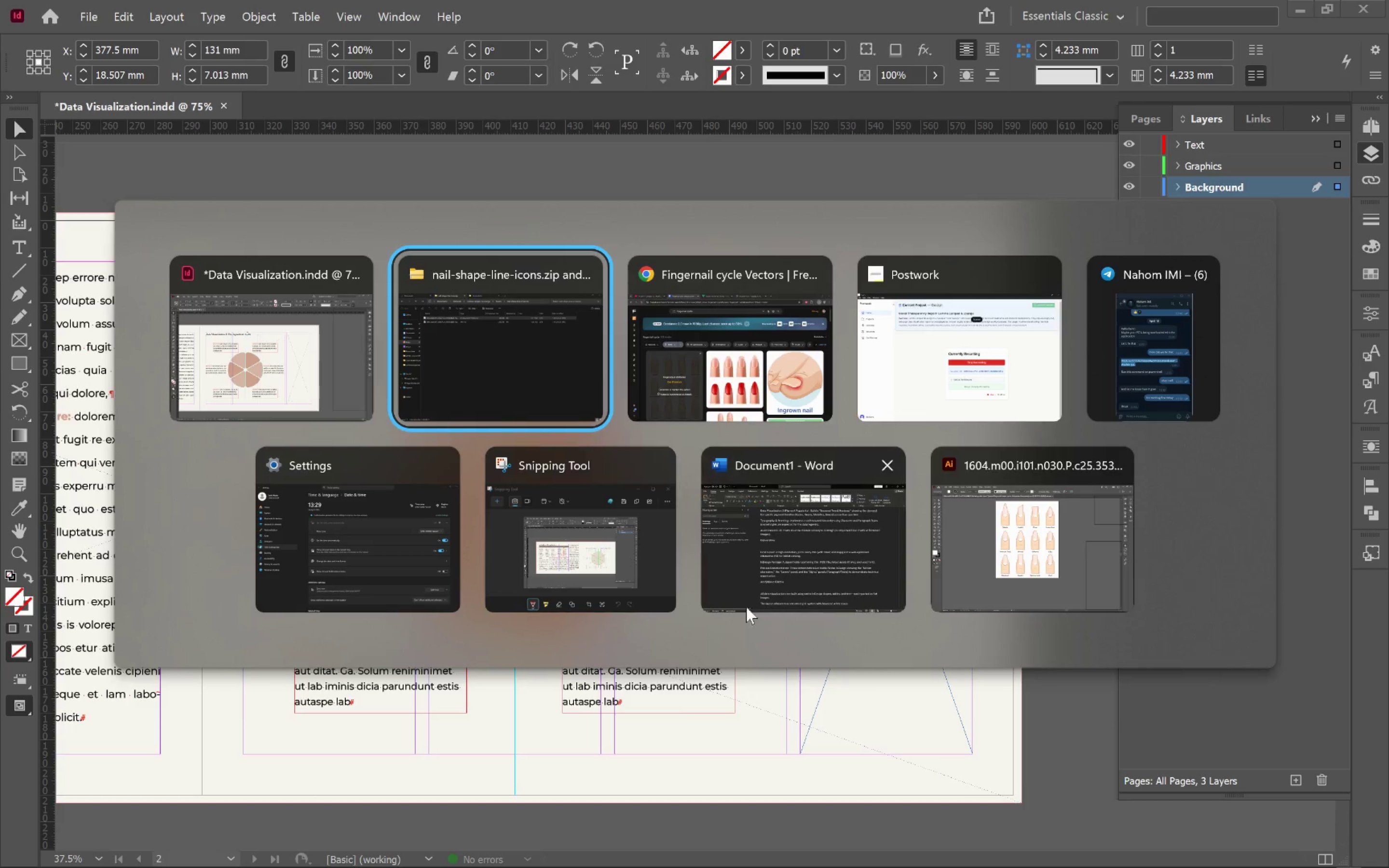 
left_click([820, 566])
 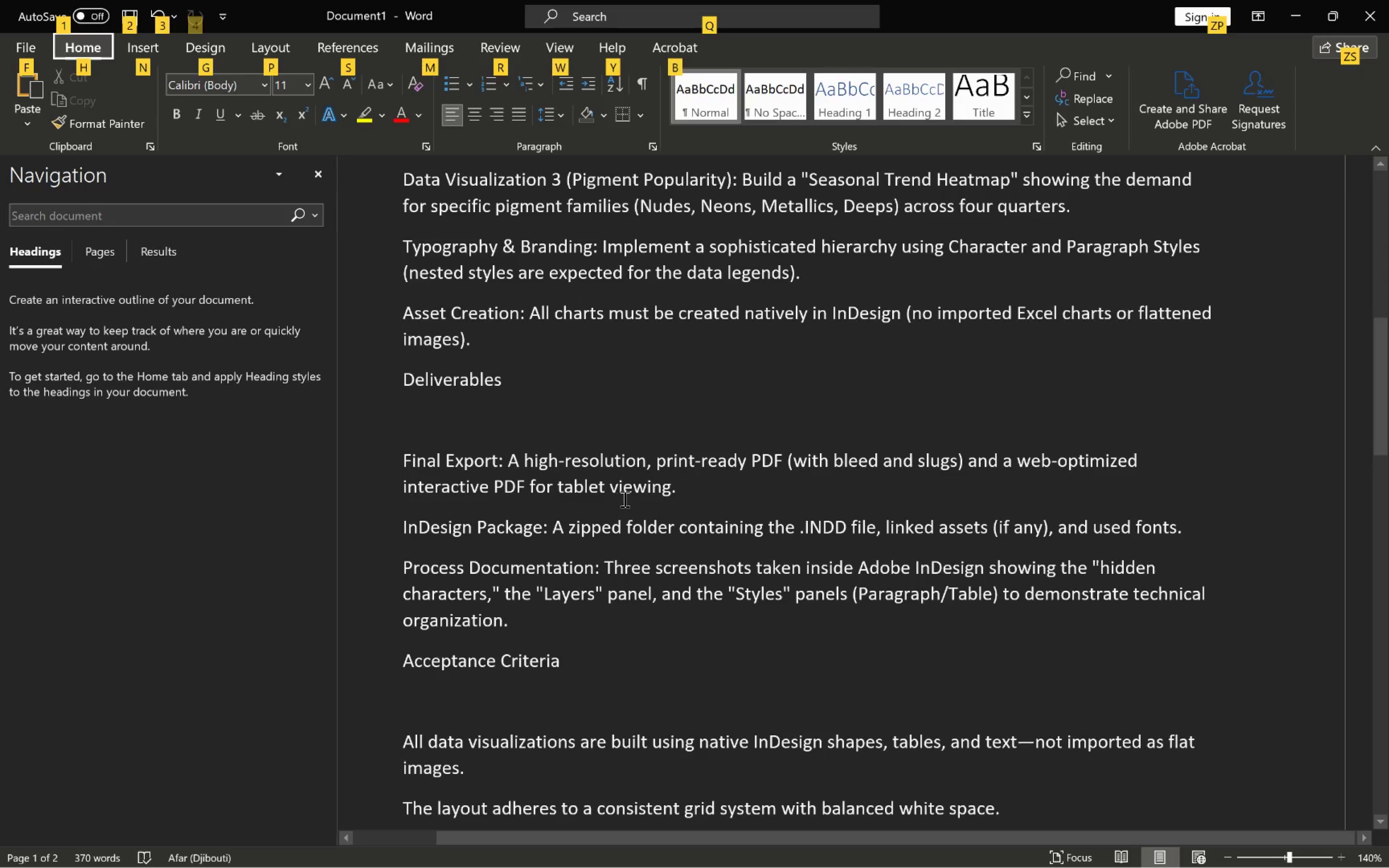 
left_click([636, 533])
 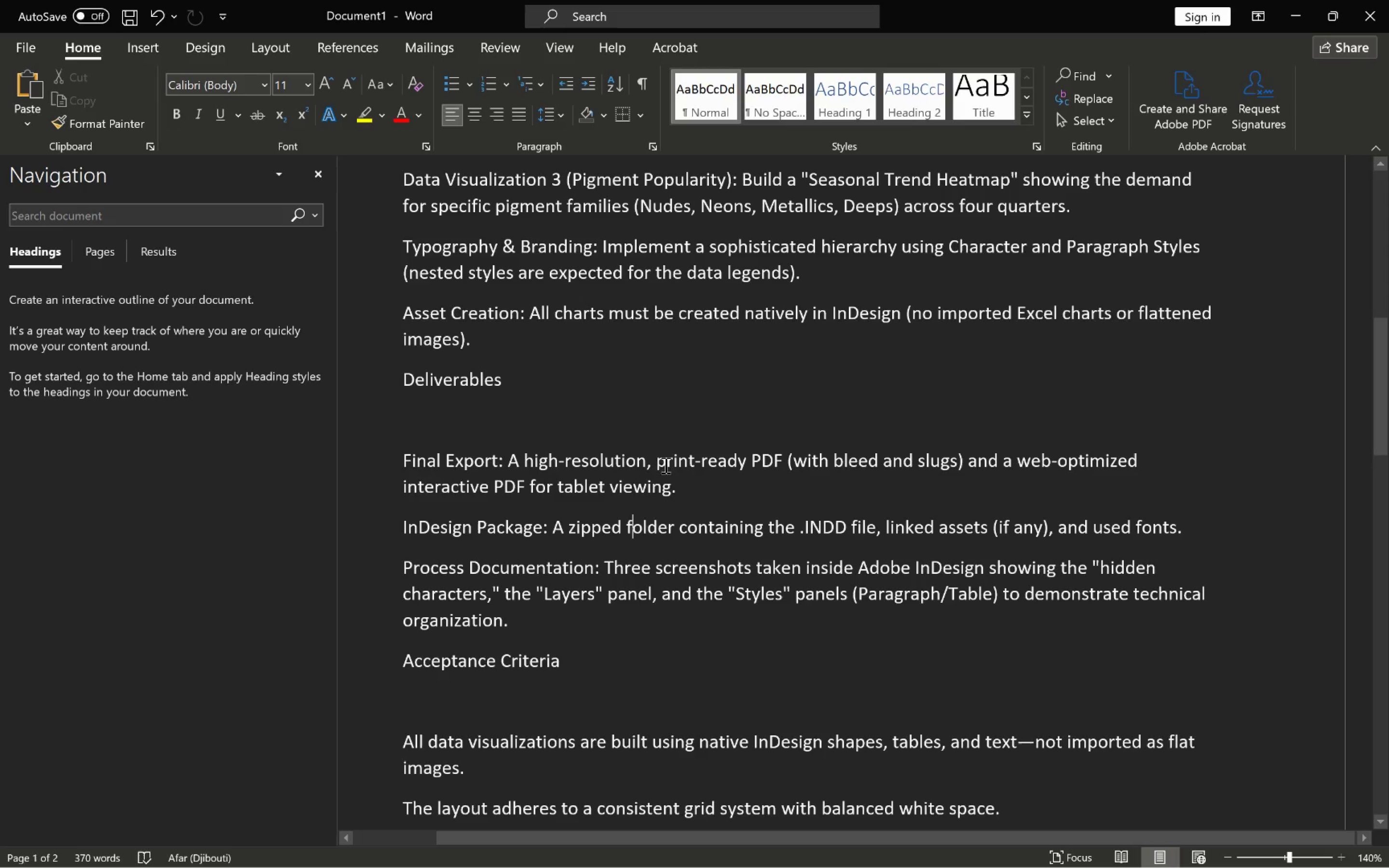 
scroll: coordinate [660, 465], scroll_direction: up, amount: 3.0
 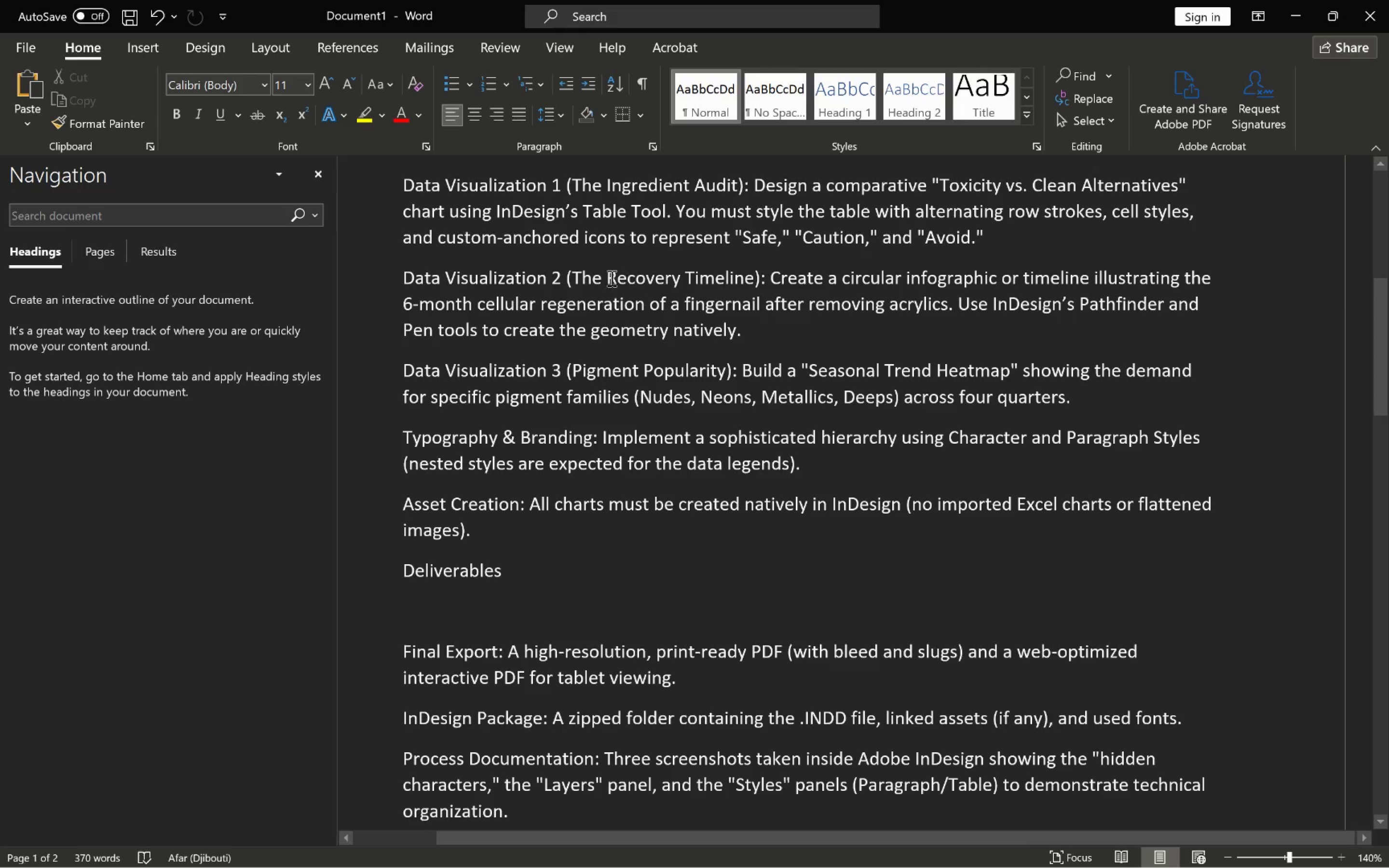 
left_click_drag(start_coordinate=[574, 275], to_coordinate=[718, 275])
 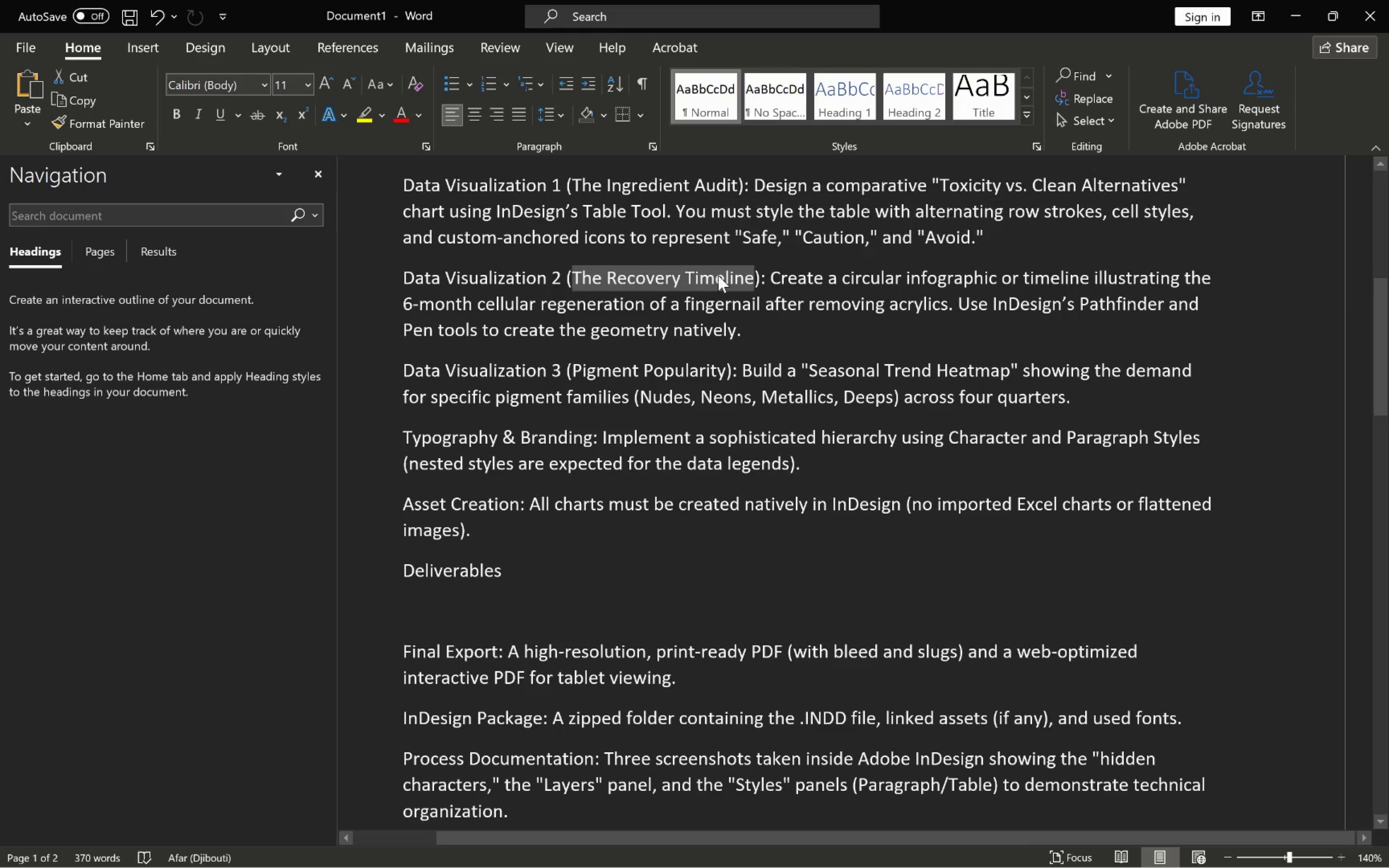 
key(Control+C)
 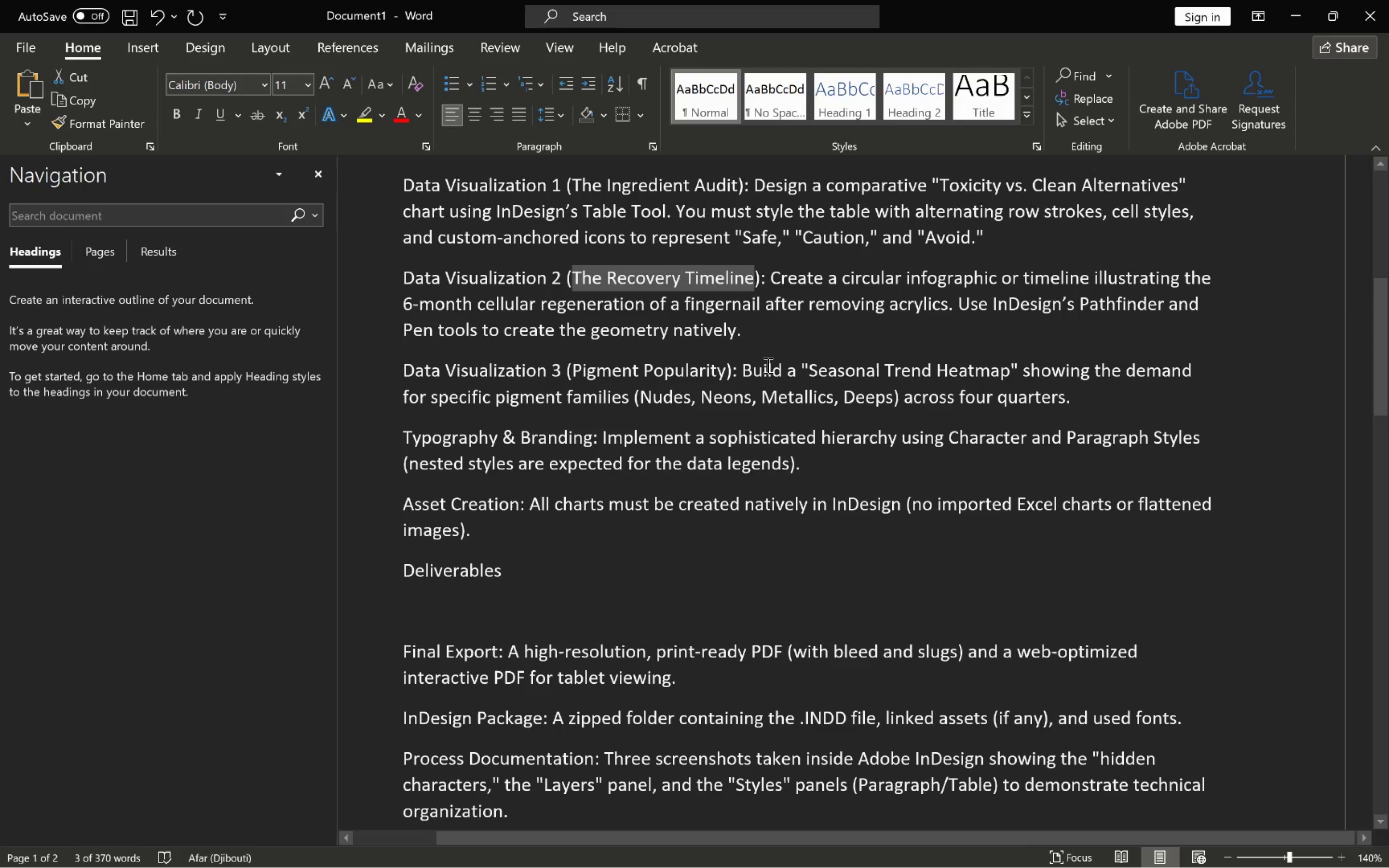 
key(Alt+AltLeft)
 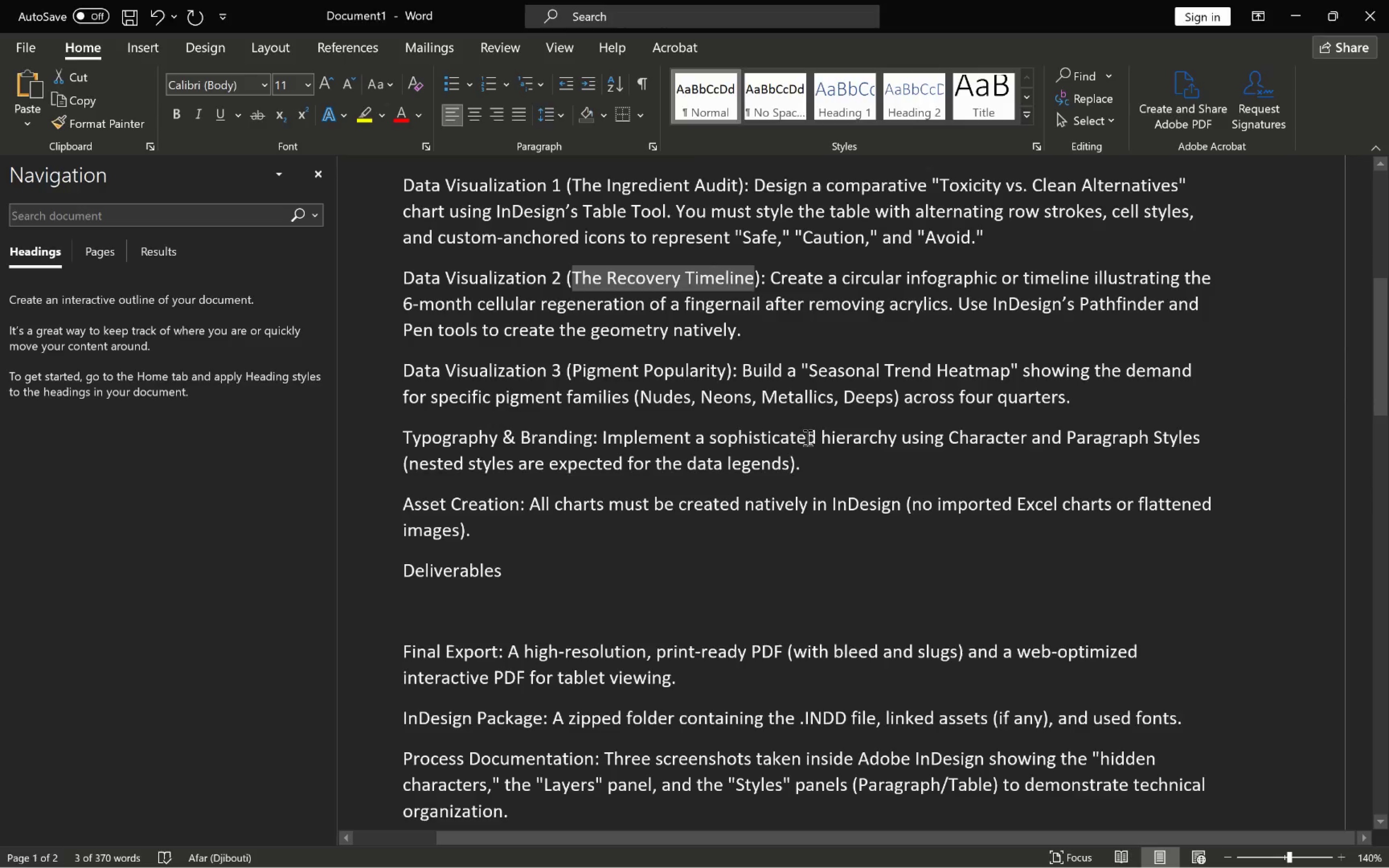 
key(Alt+Tab)
 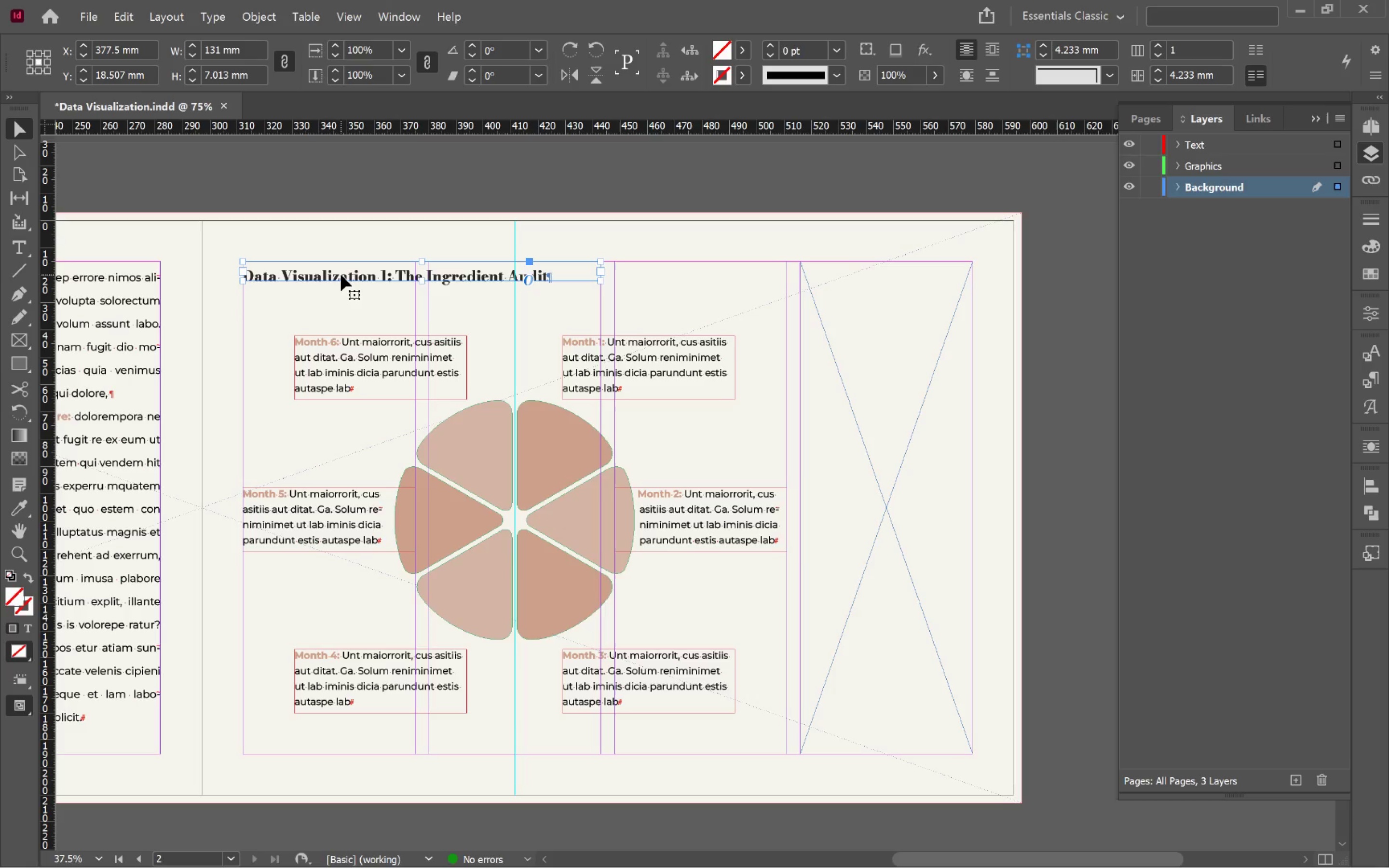 
double_click([341, 275])
 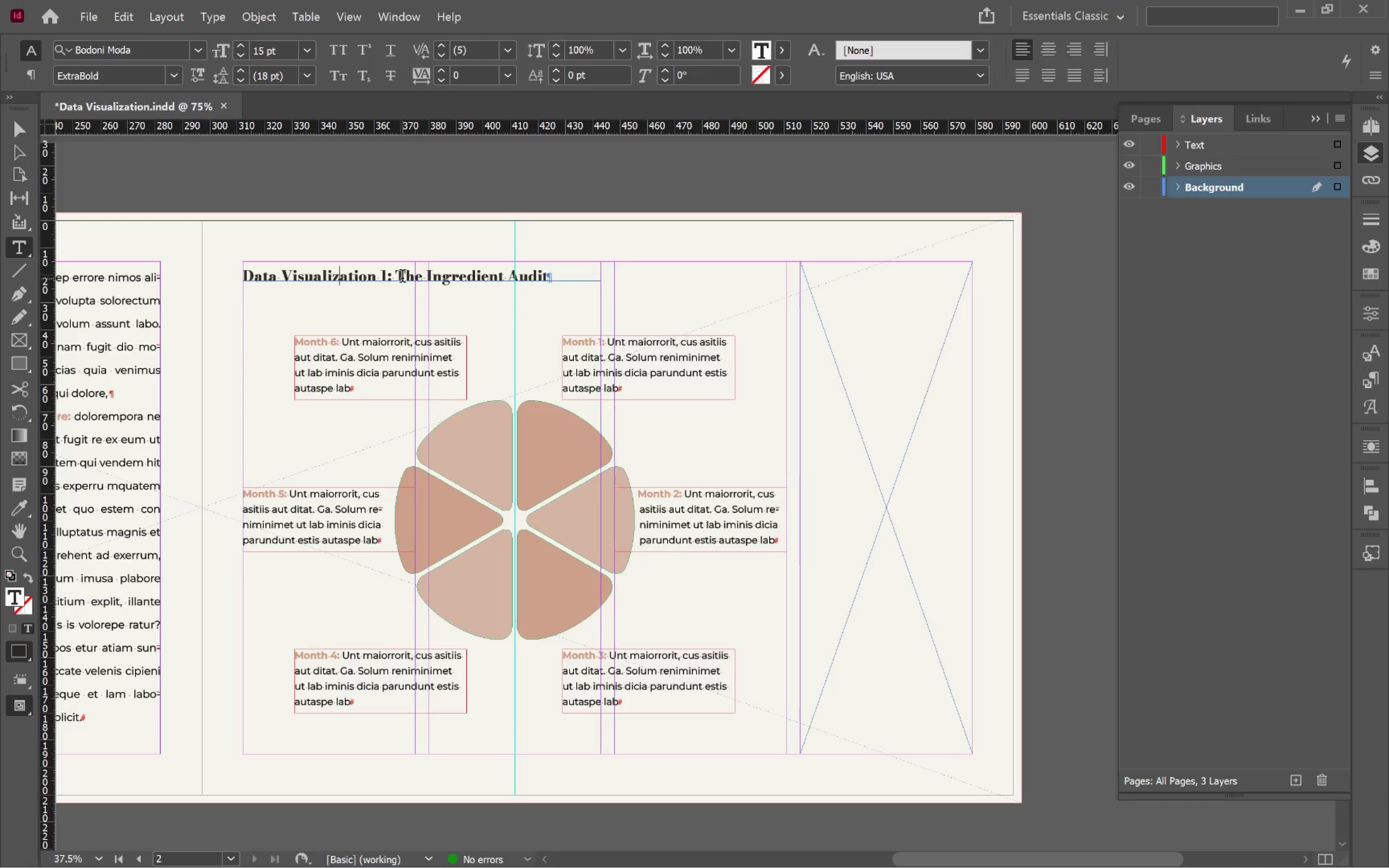 
left_click_drag(start_coordinate=[400, 277], to_coordinate=[572, 276])
 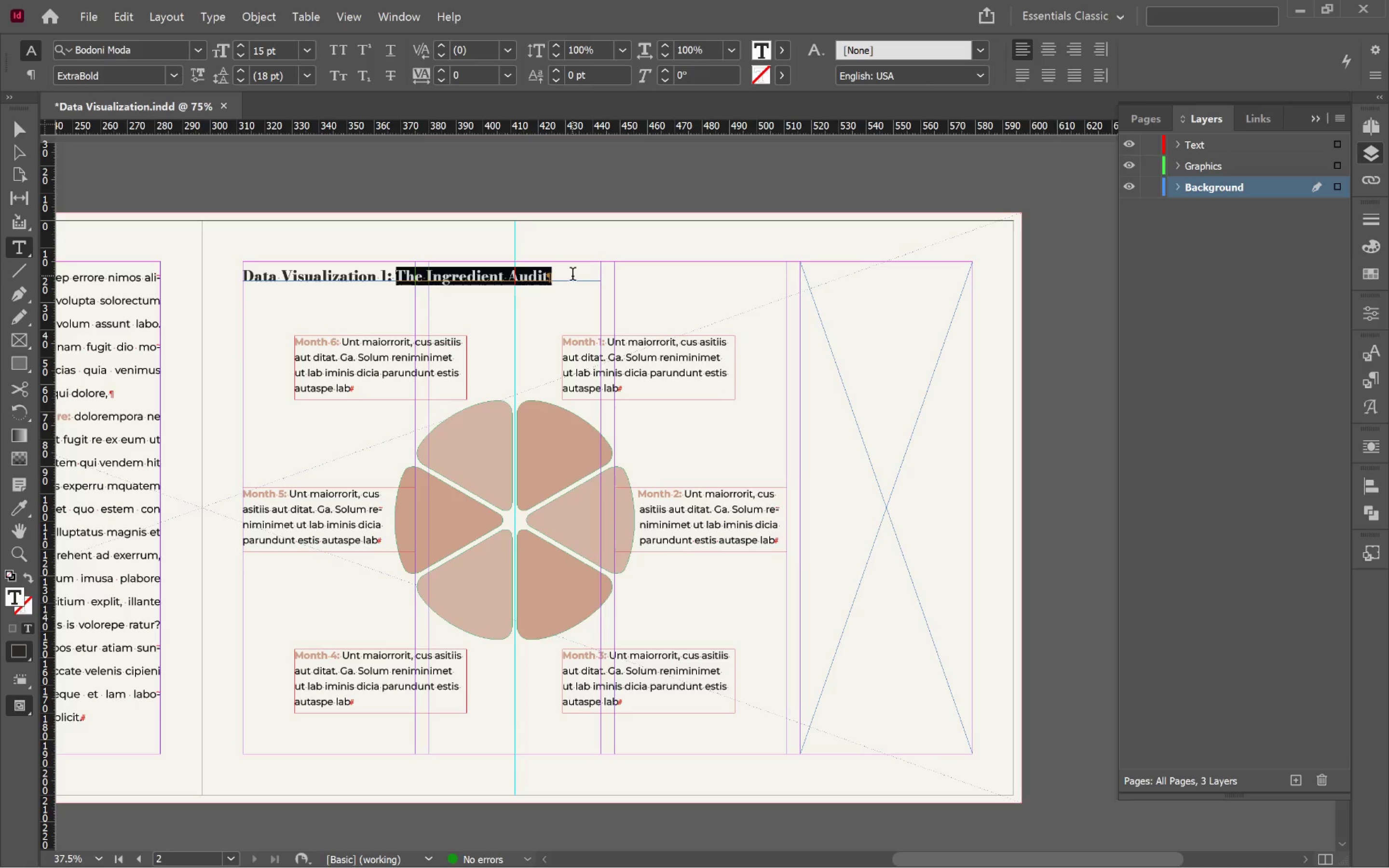 
key(Control+V)
 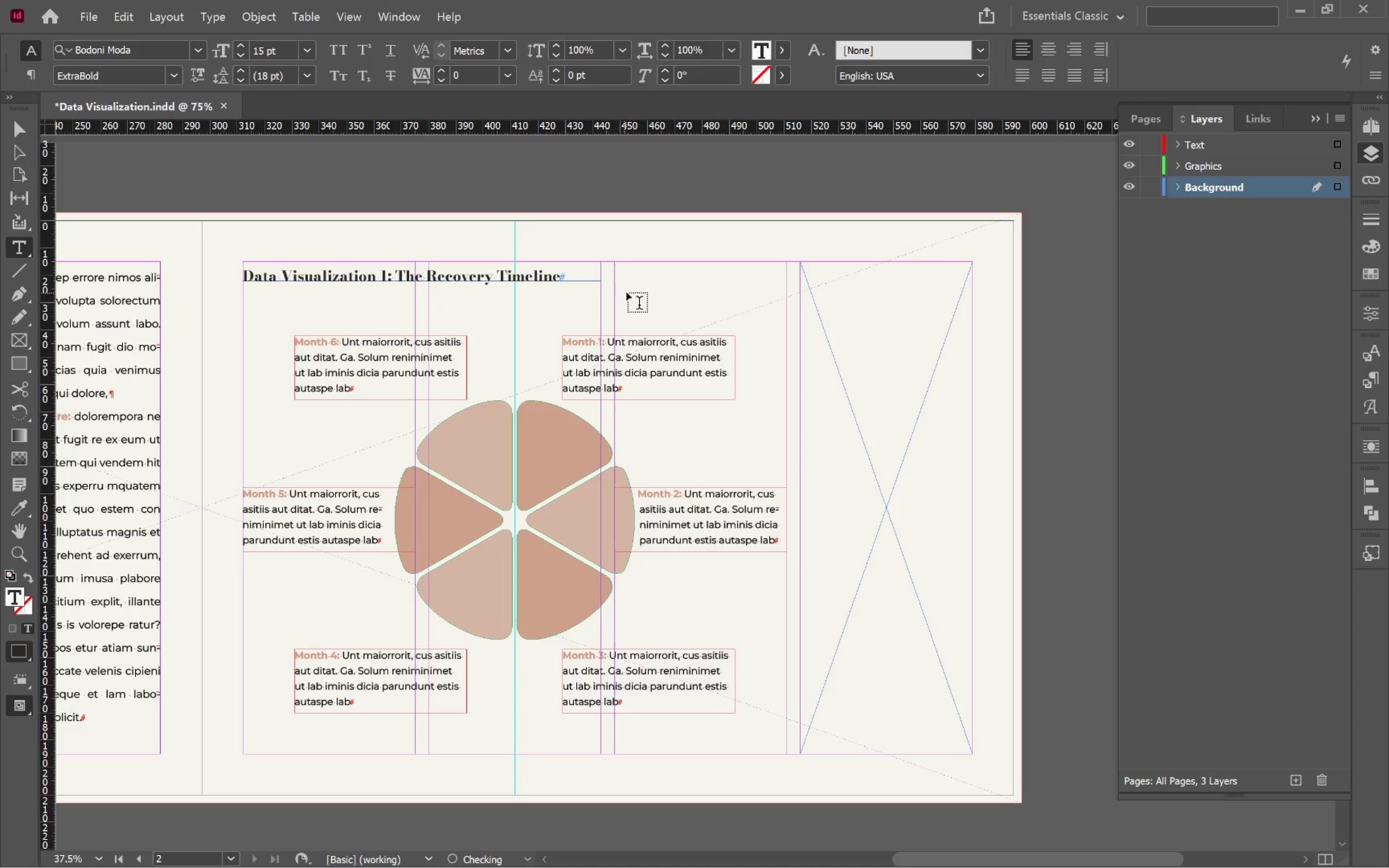 
hold_key(key=ControlLeft, duration=0.44)
left_click([660, 296])
 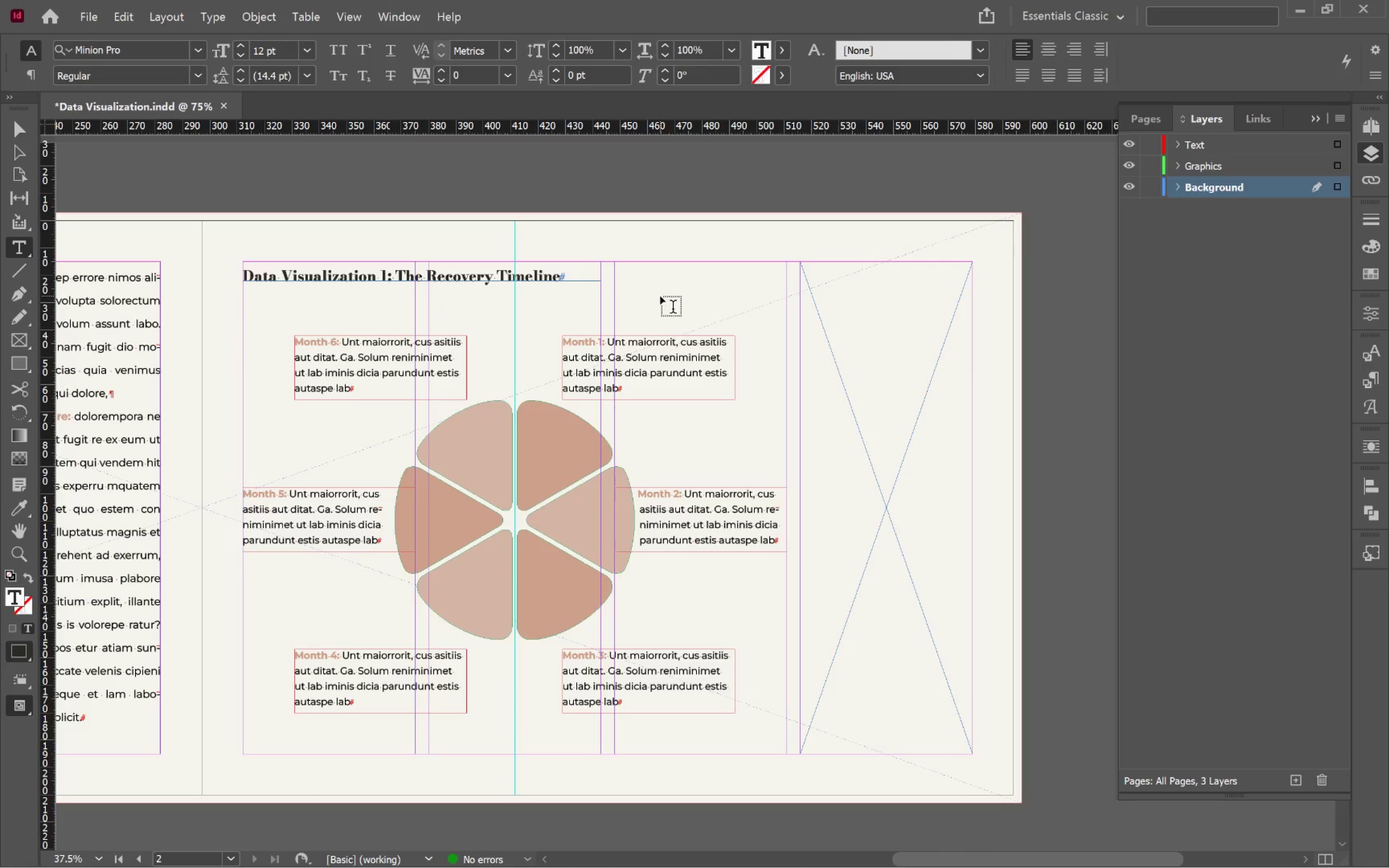 
key(V)
 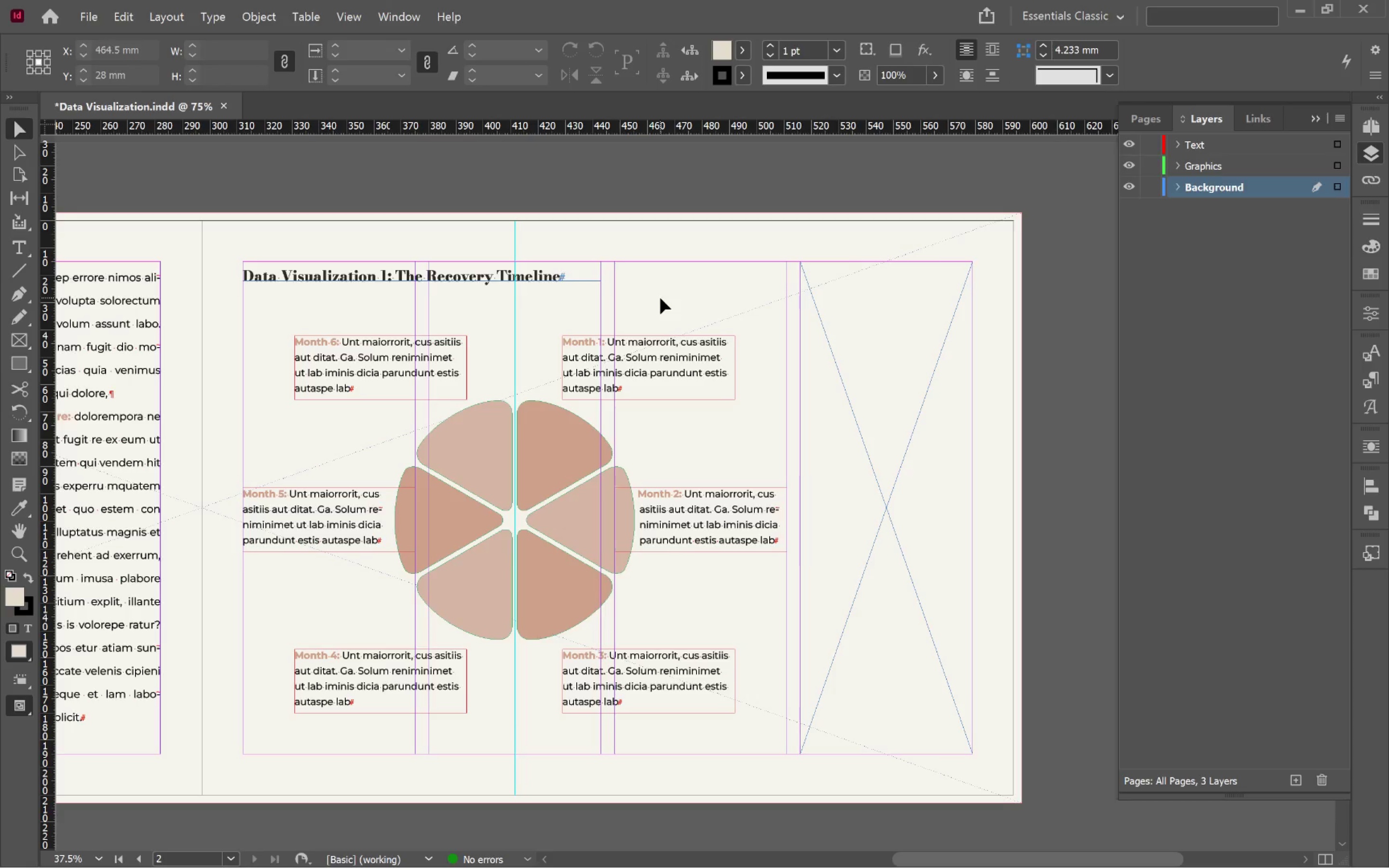 
left_click([660, 298])